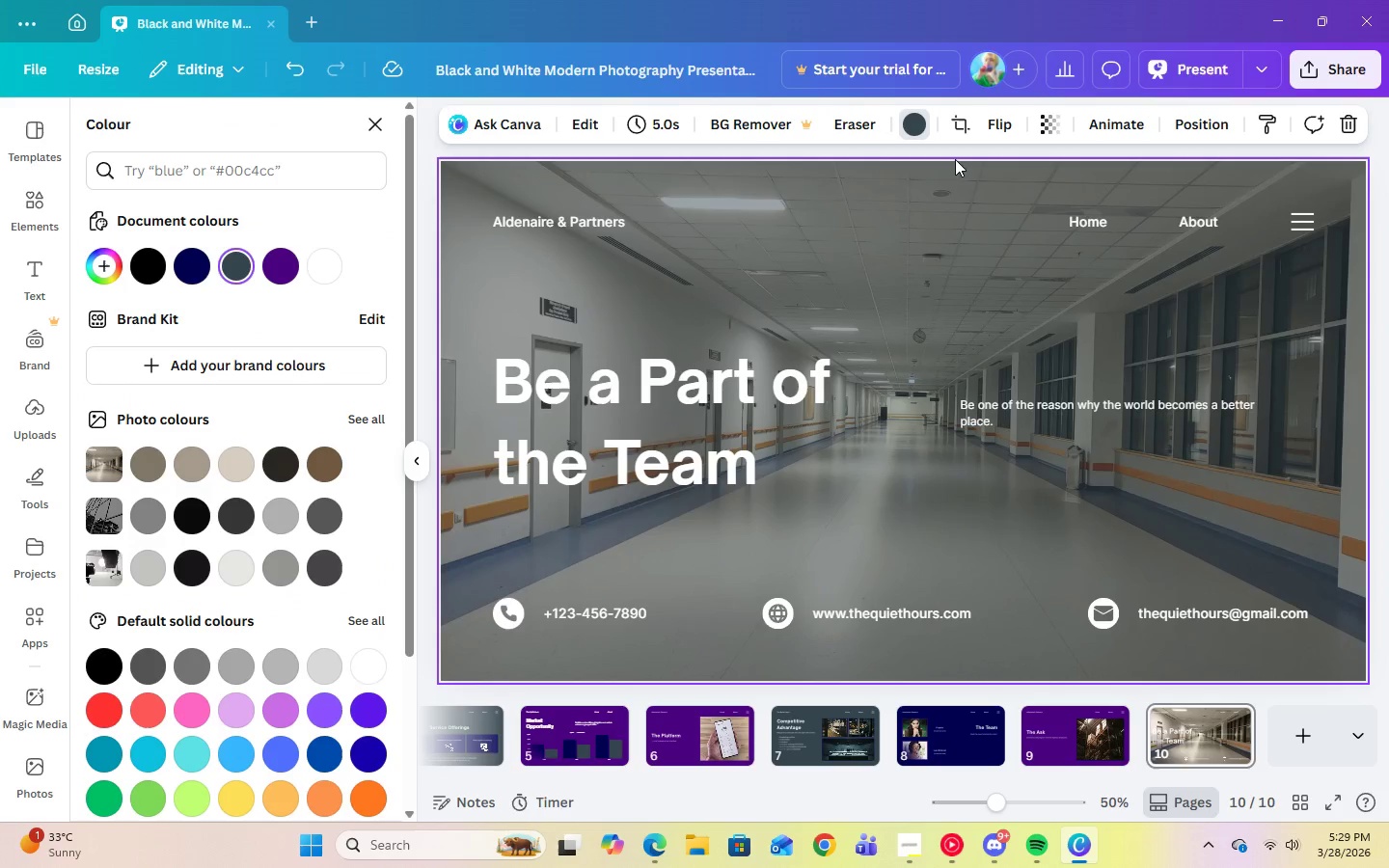 
left_click([1040, 126])
 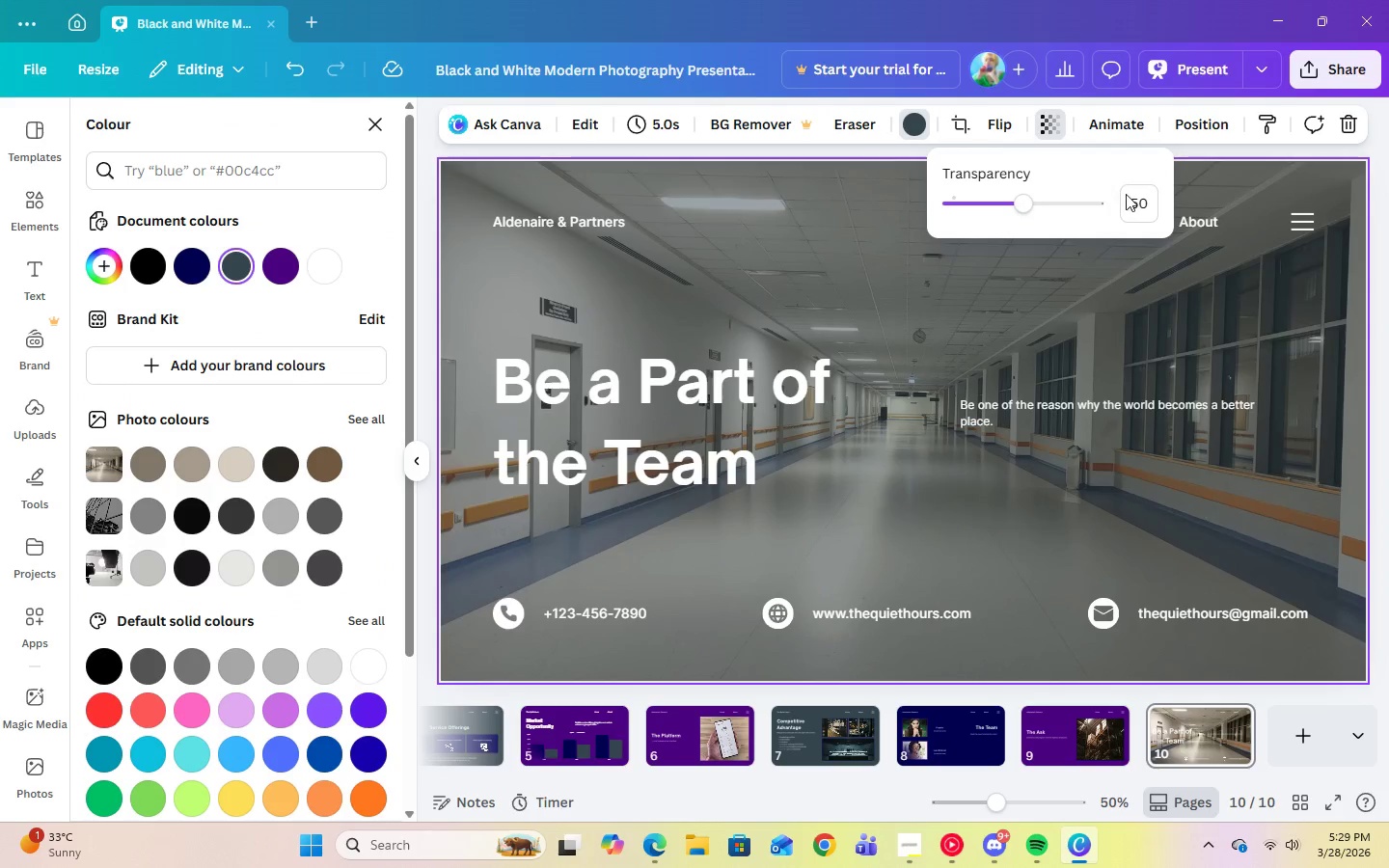 
left_click([1135, 198])